 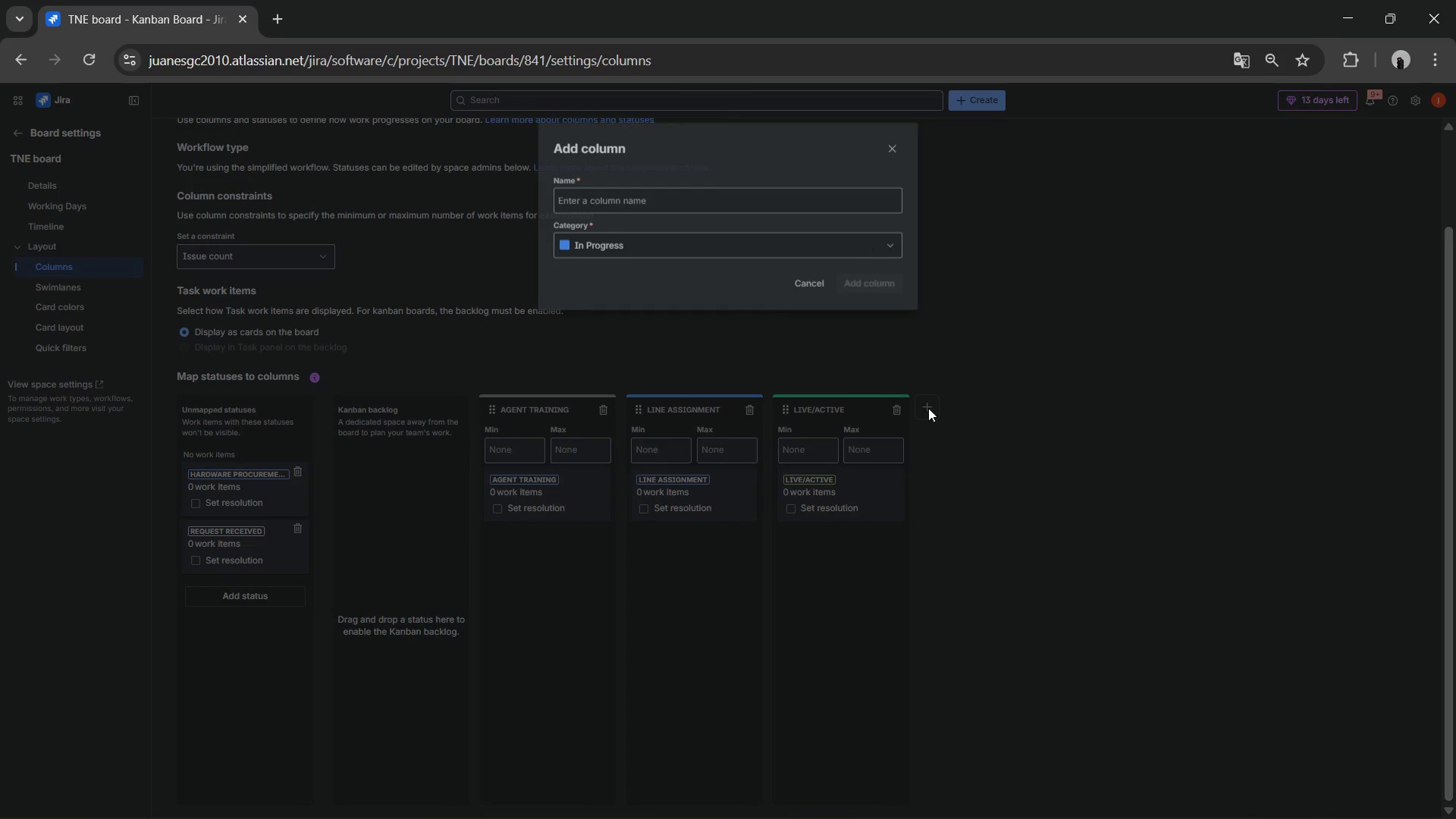 
left_click([744, 215])
 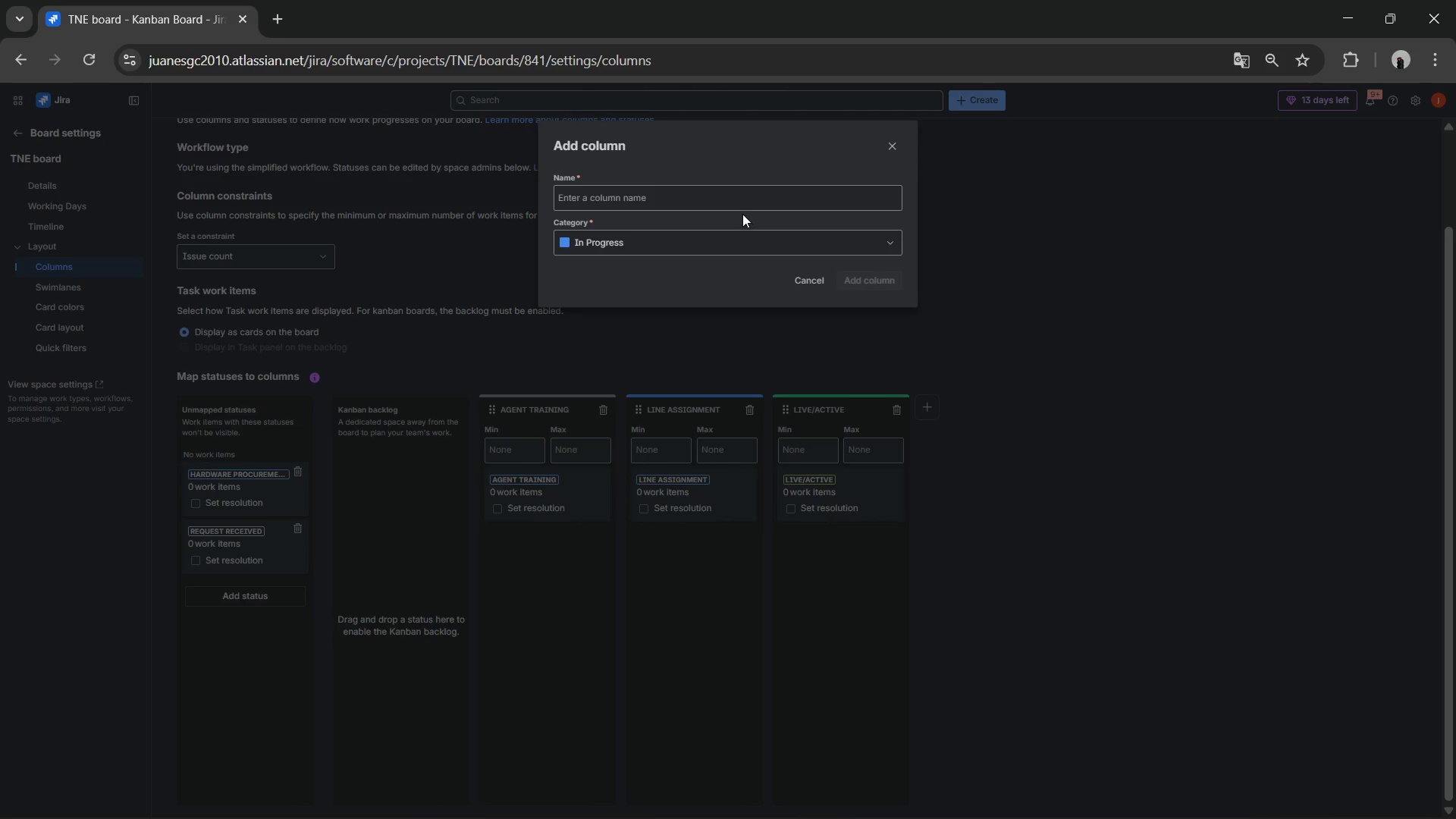 
key(Control+ControlLeft)
 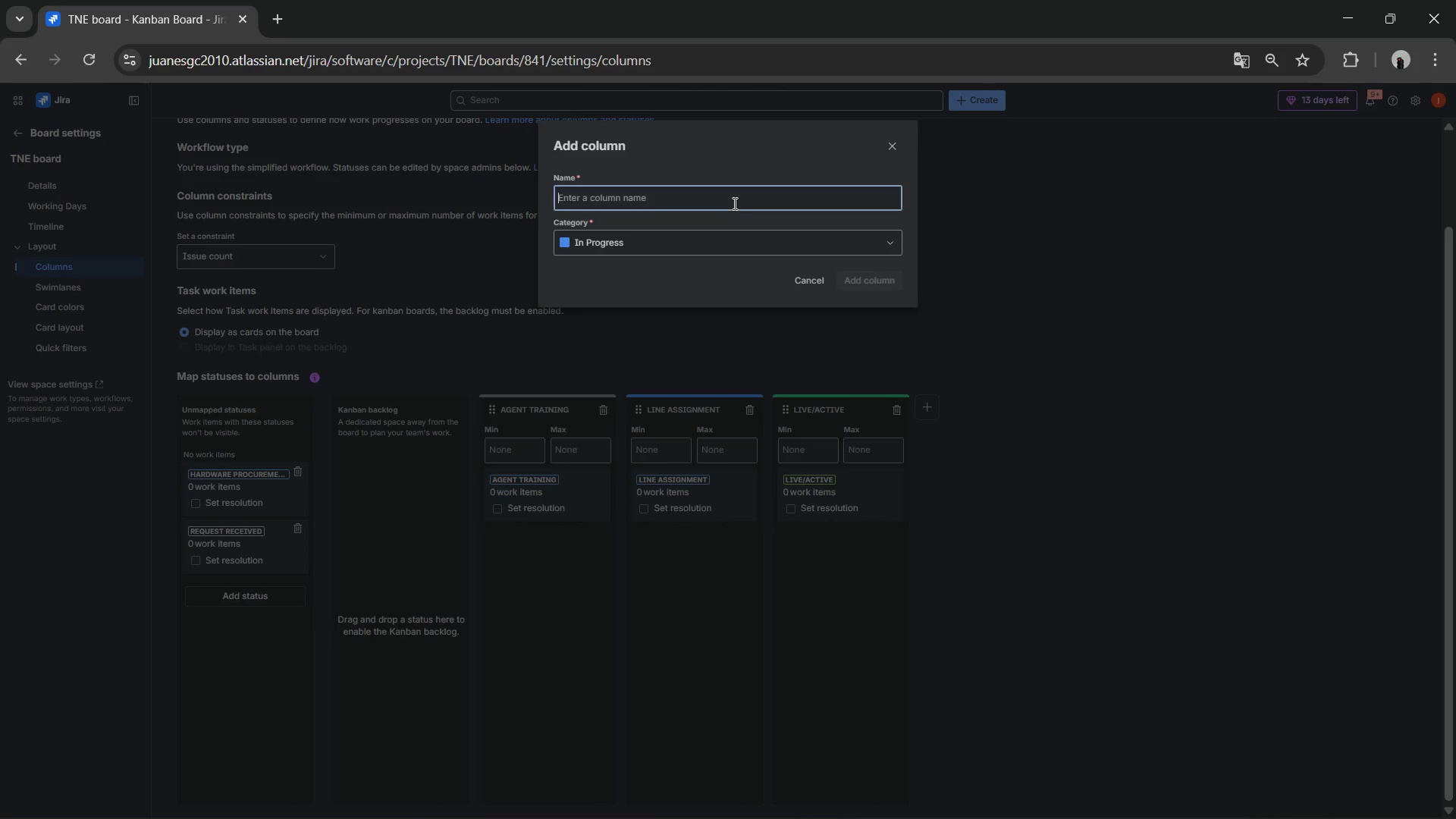 
key(Control+ControlLeft)
 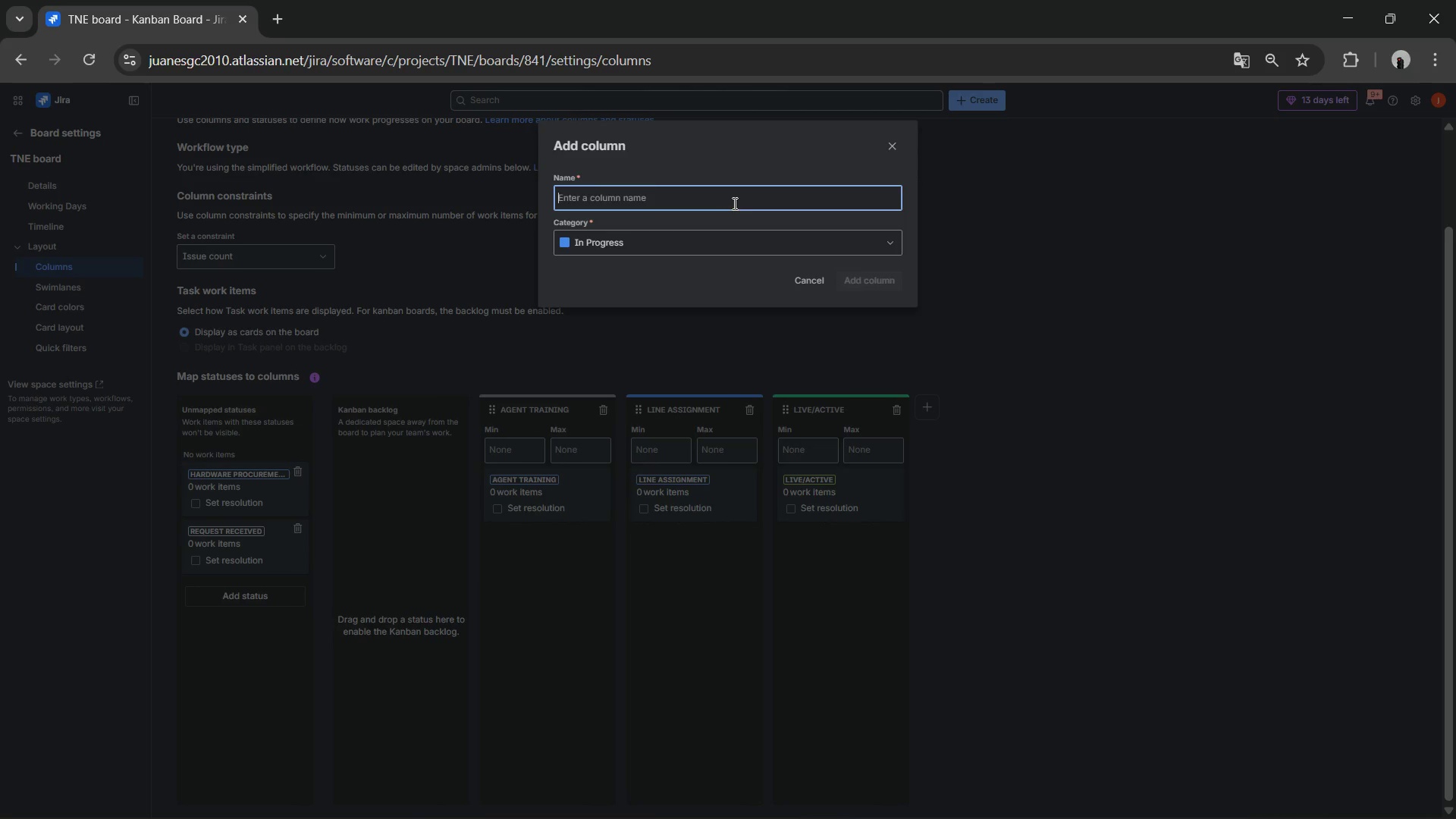 
key(Control+V)
 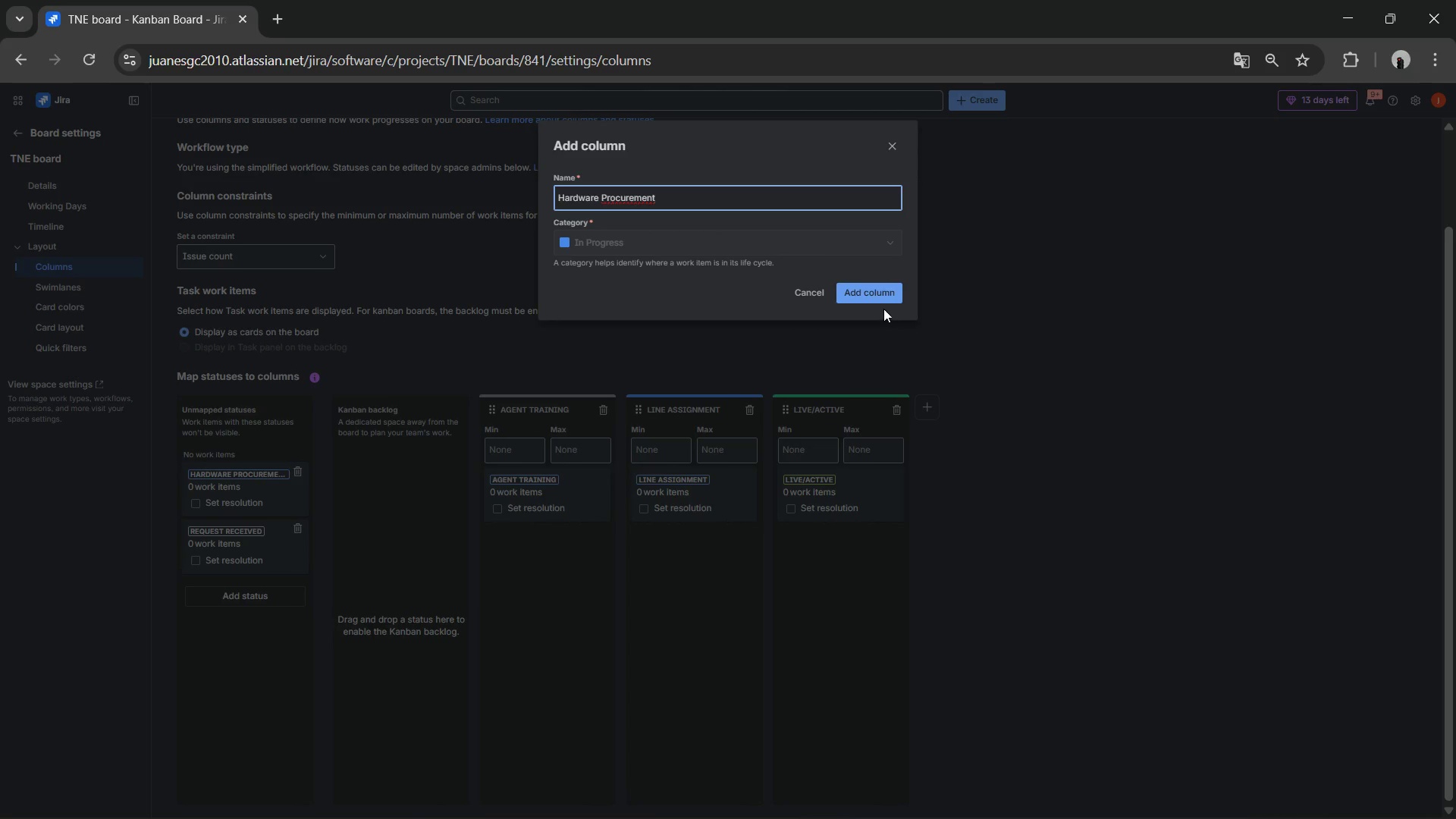 
left_click([877, 300])
 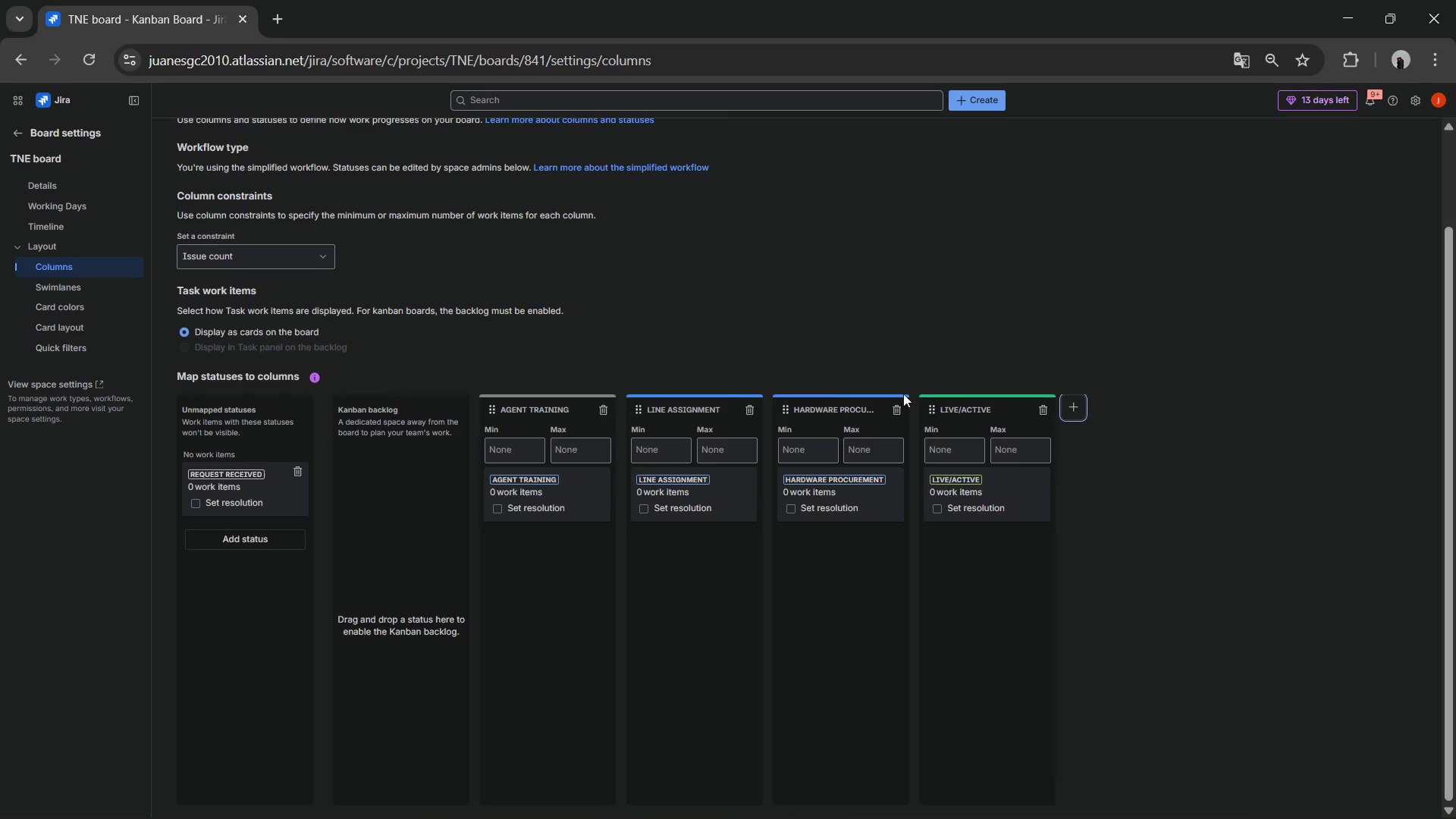 
left_click_drag(start_coordinate=[818, 422], to_coordinate=[660, 424])
 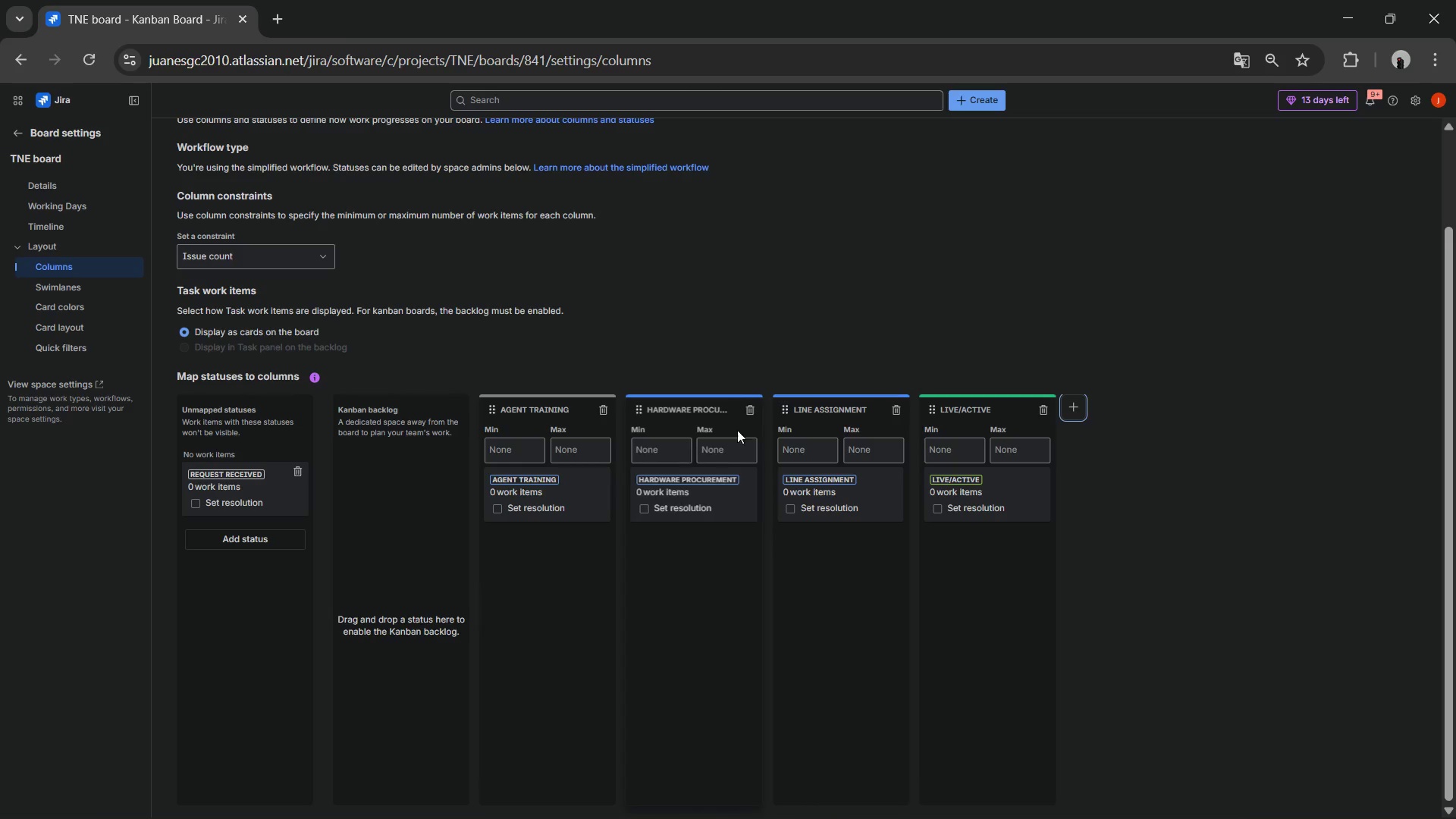 
key(Alt+AltLeft)
 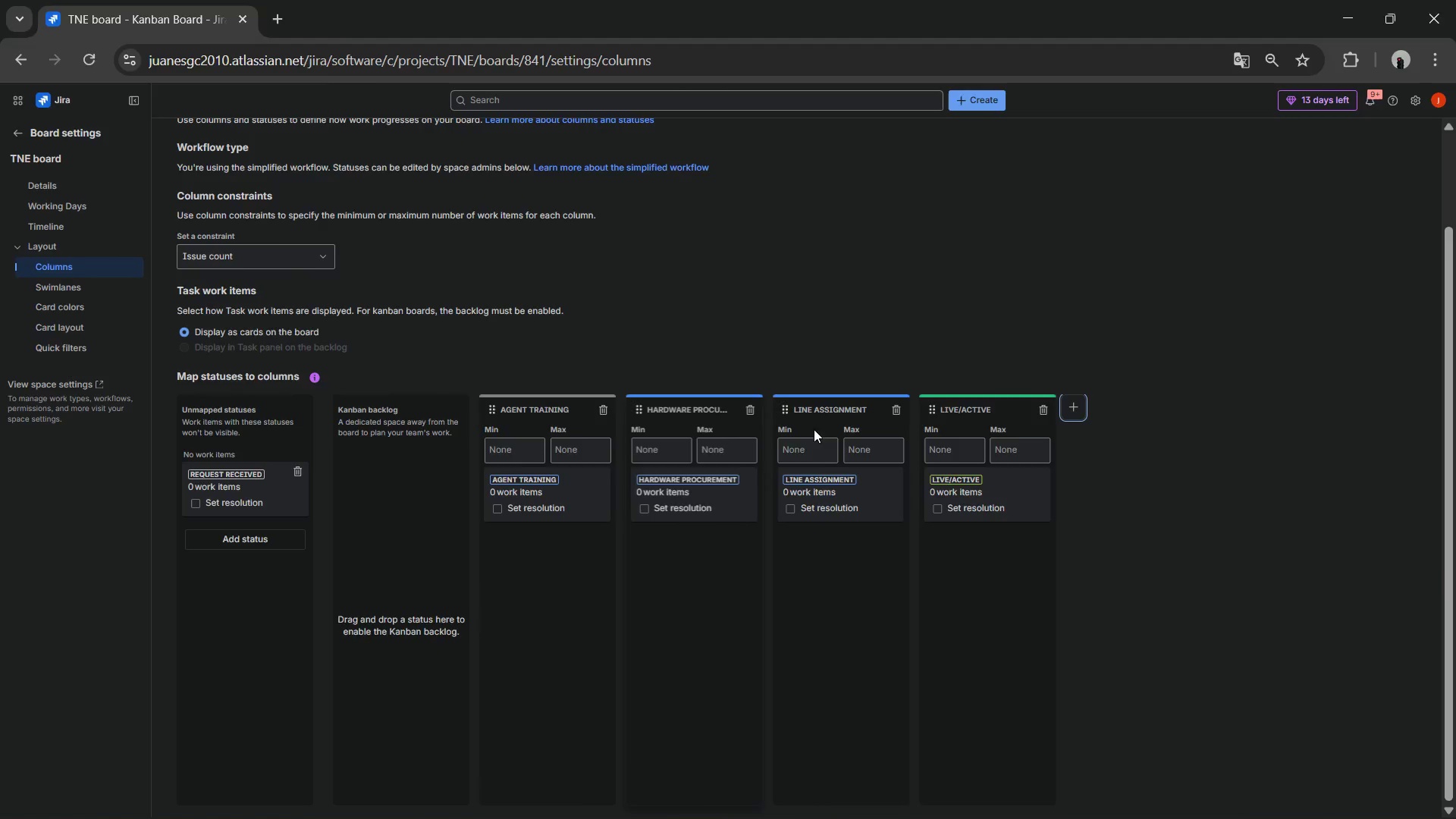 
key(Alt+Tab)